 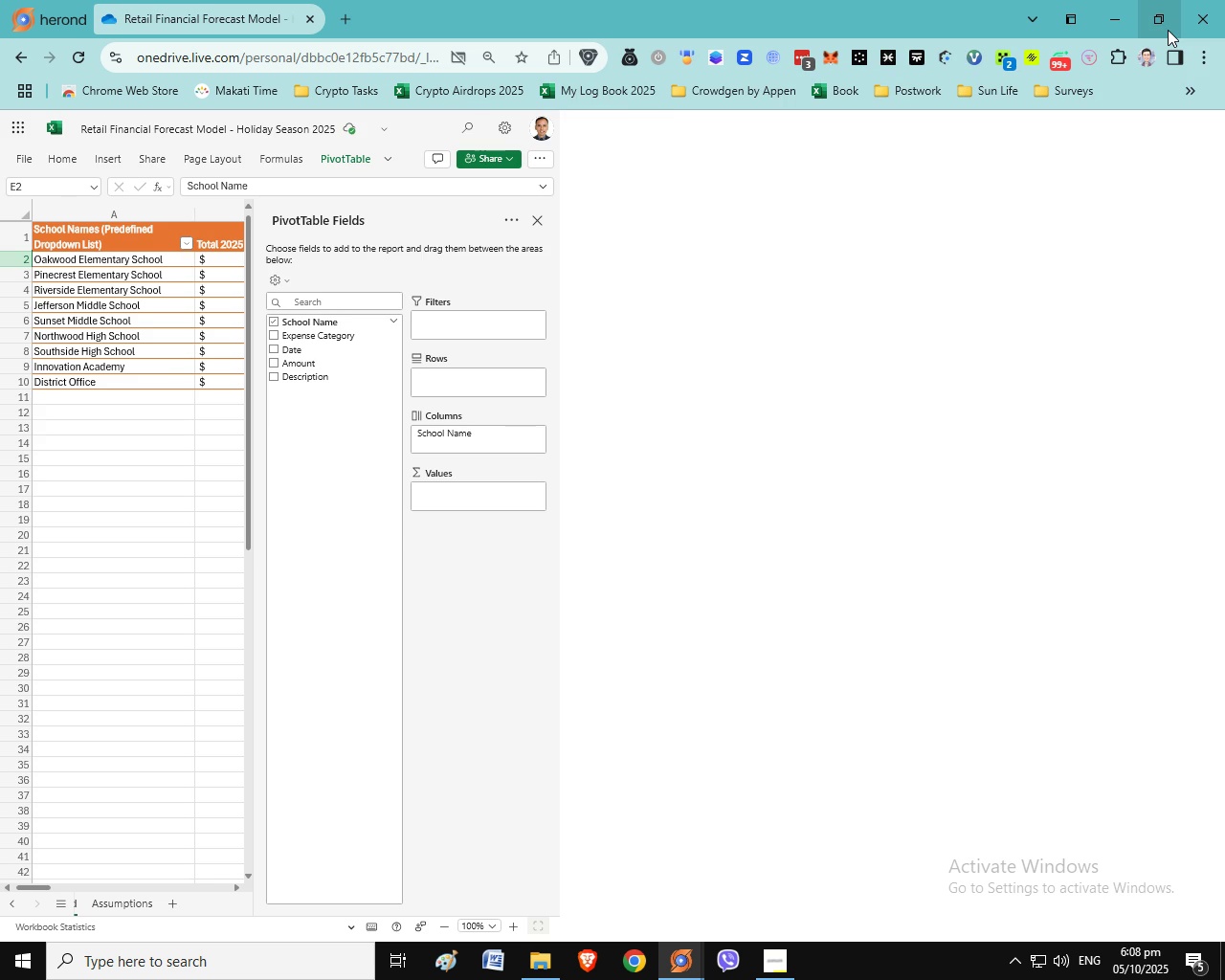 
left_click([1168, 30])
 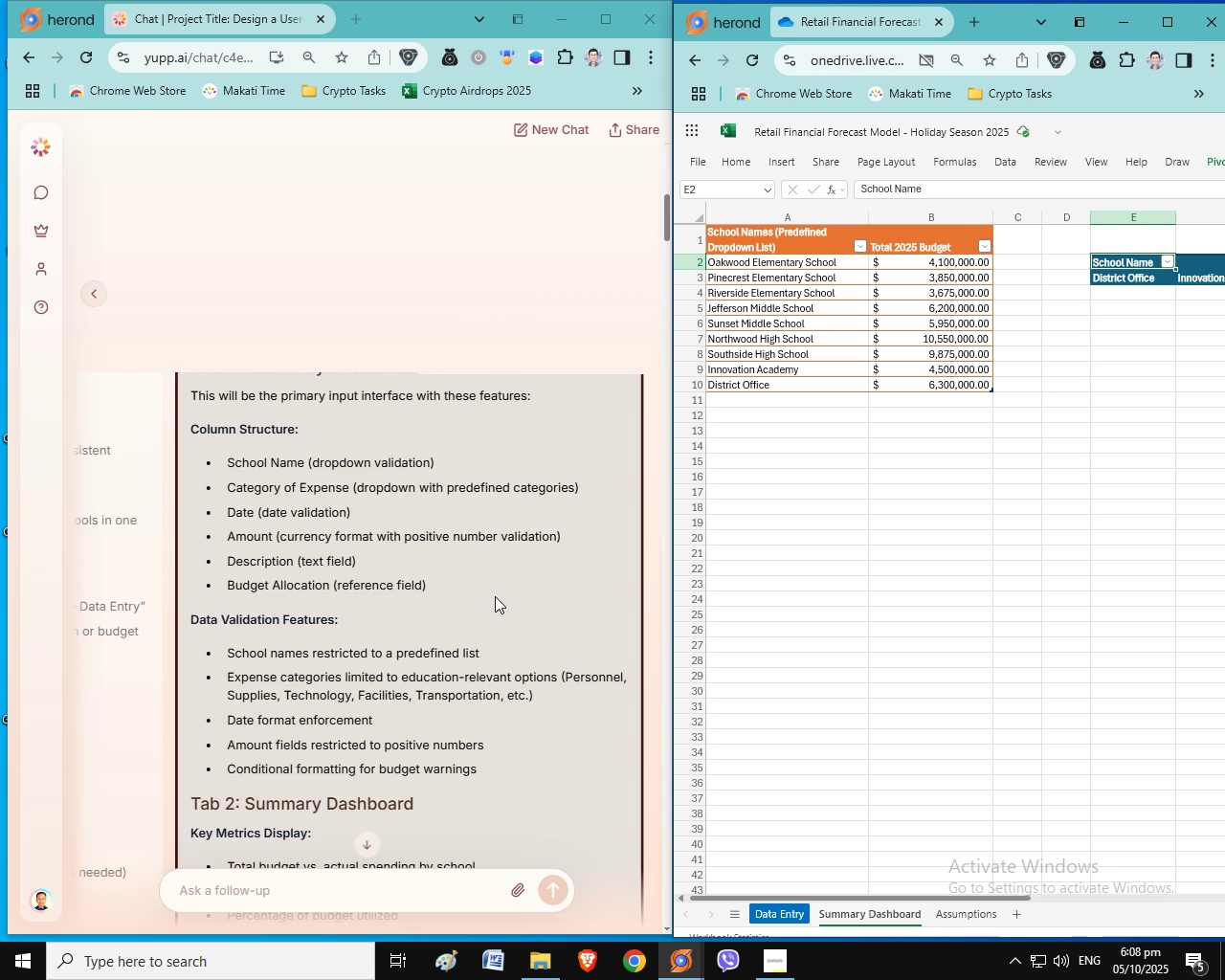 
scroll: coordinate [506, 569], scroll_direction: up, amount: 12.0
 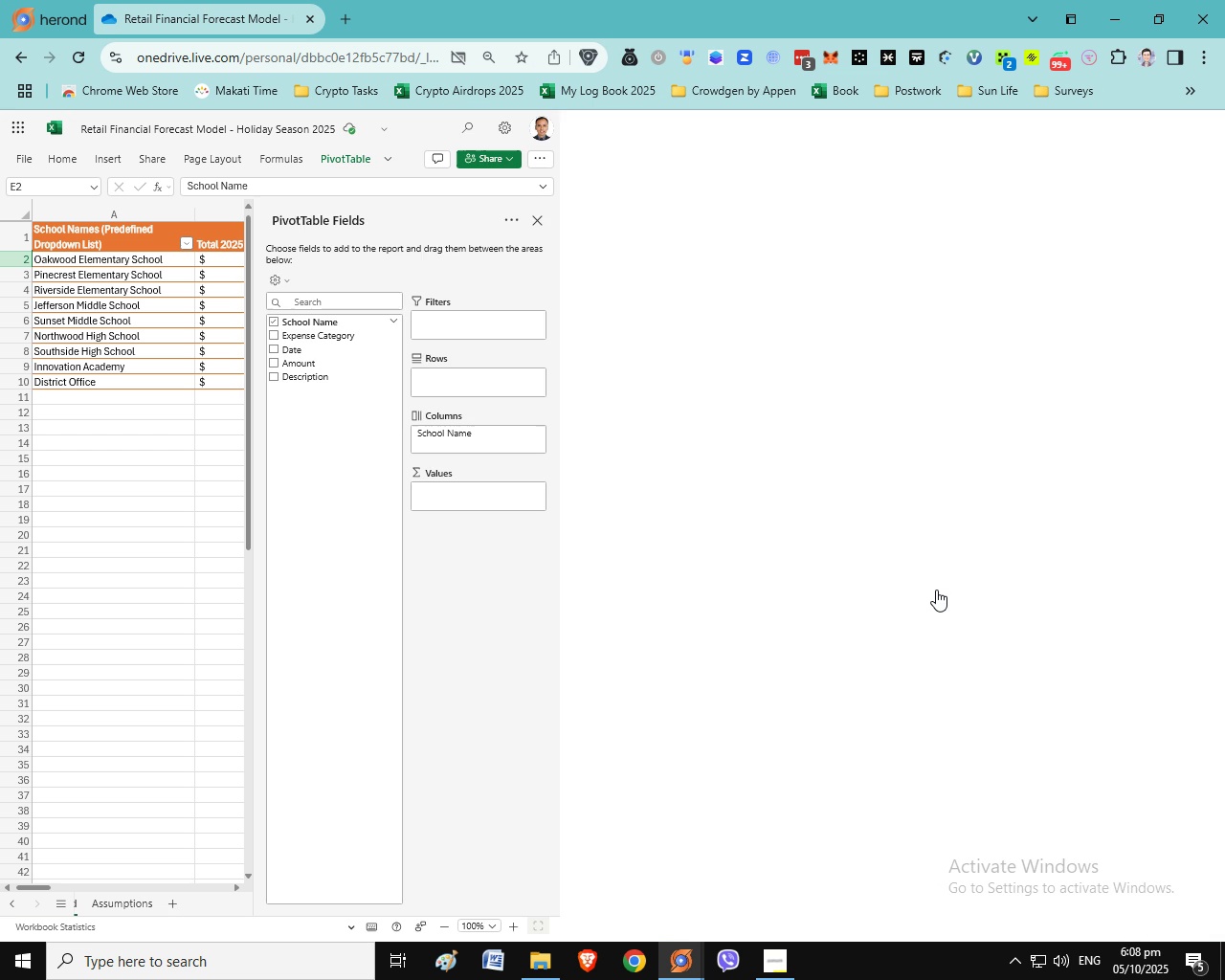 
wait(6.5)
 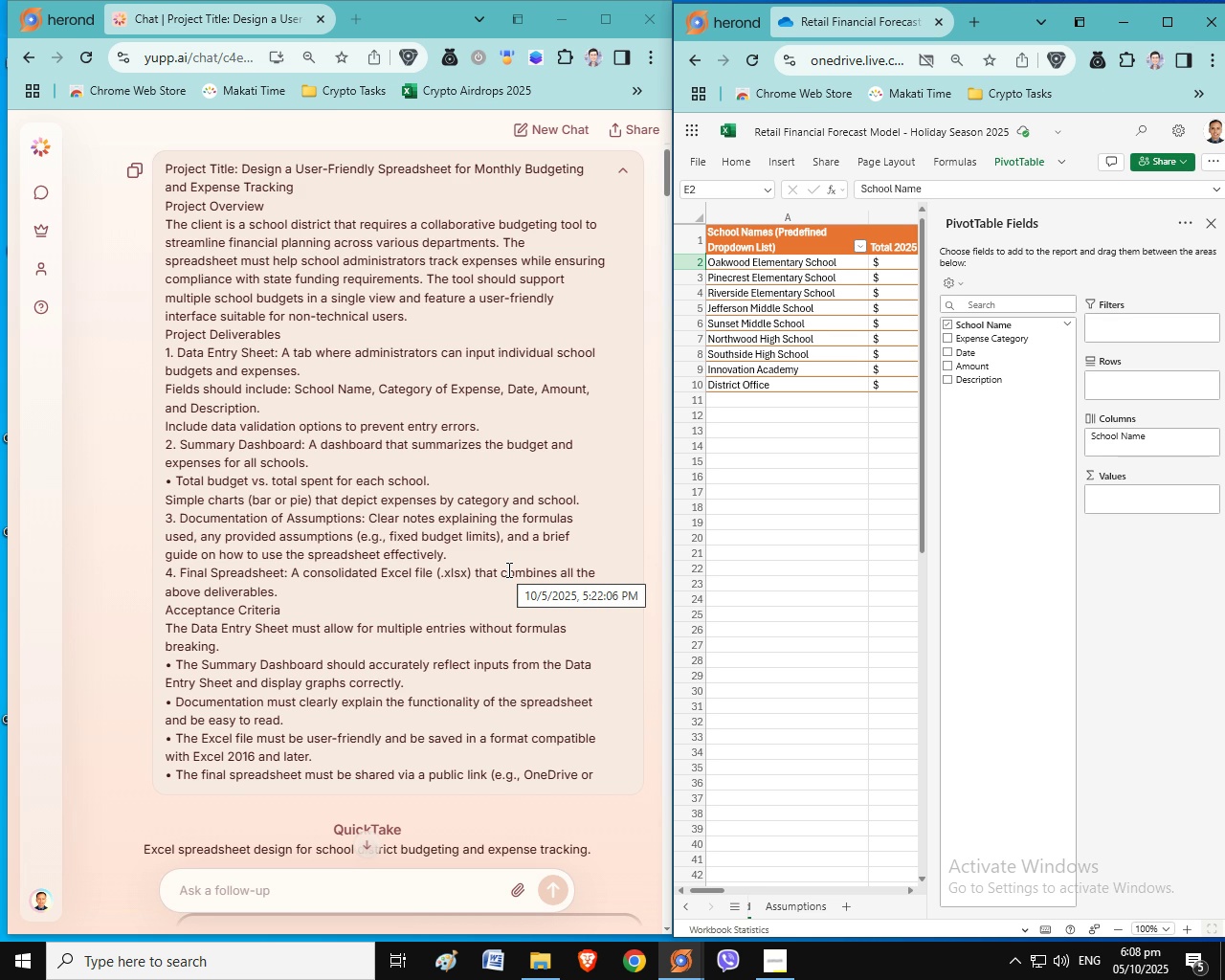 
left_click([1162, 32])